 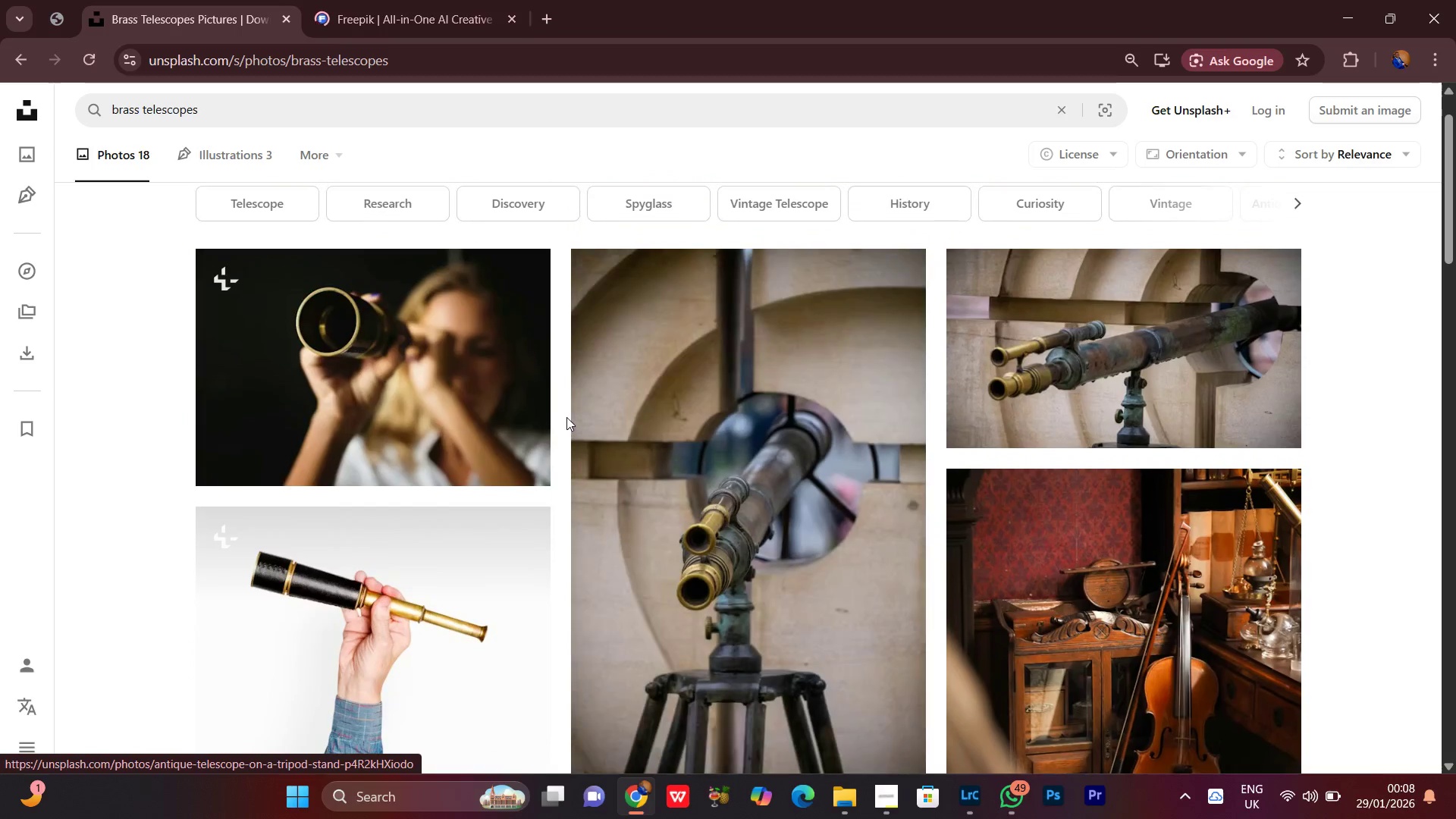 
scroll: coordinate [586, 437], scroll_direction: up, amount: 1.0
 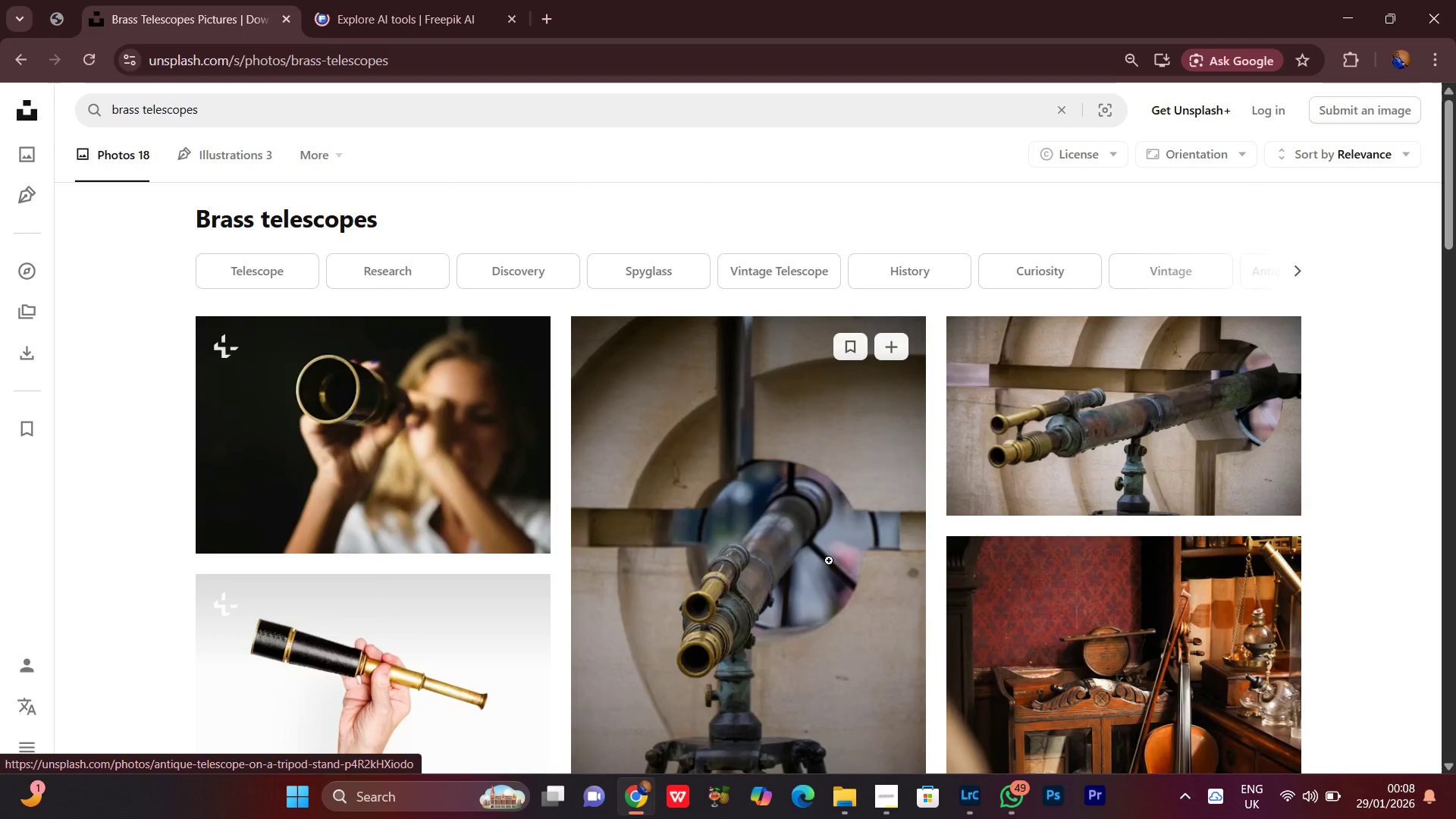 
scroll: coordinate [879, 579], scroll_direction: down, amount: 3.0
 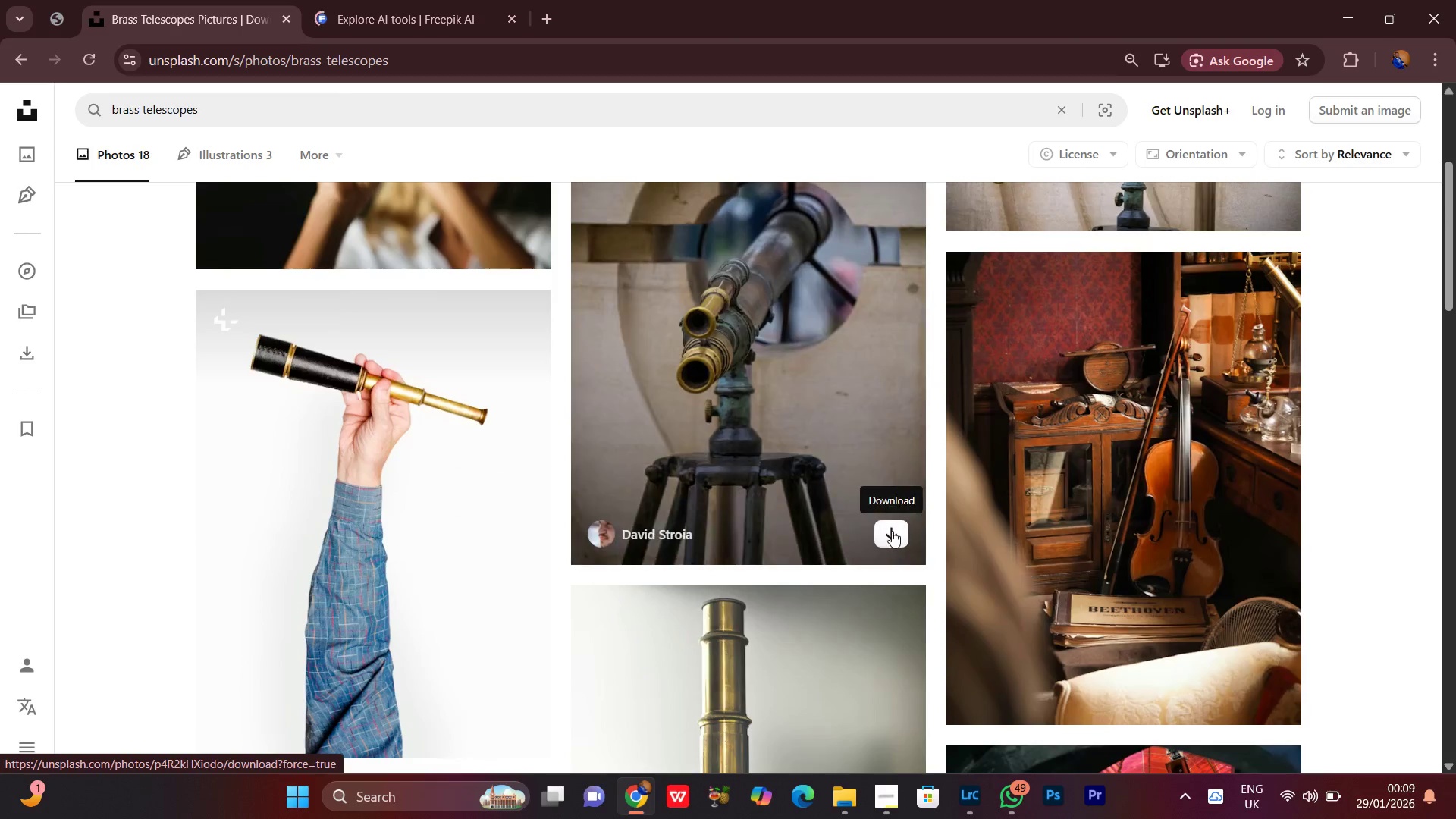 
left_click([892, 531])
 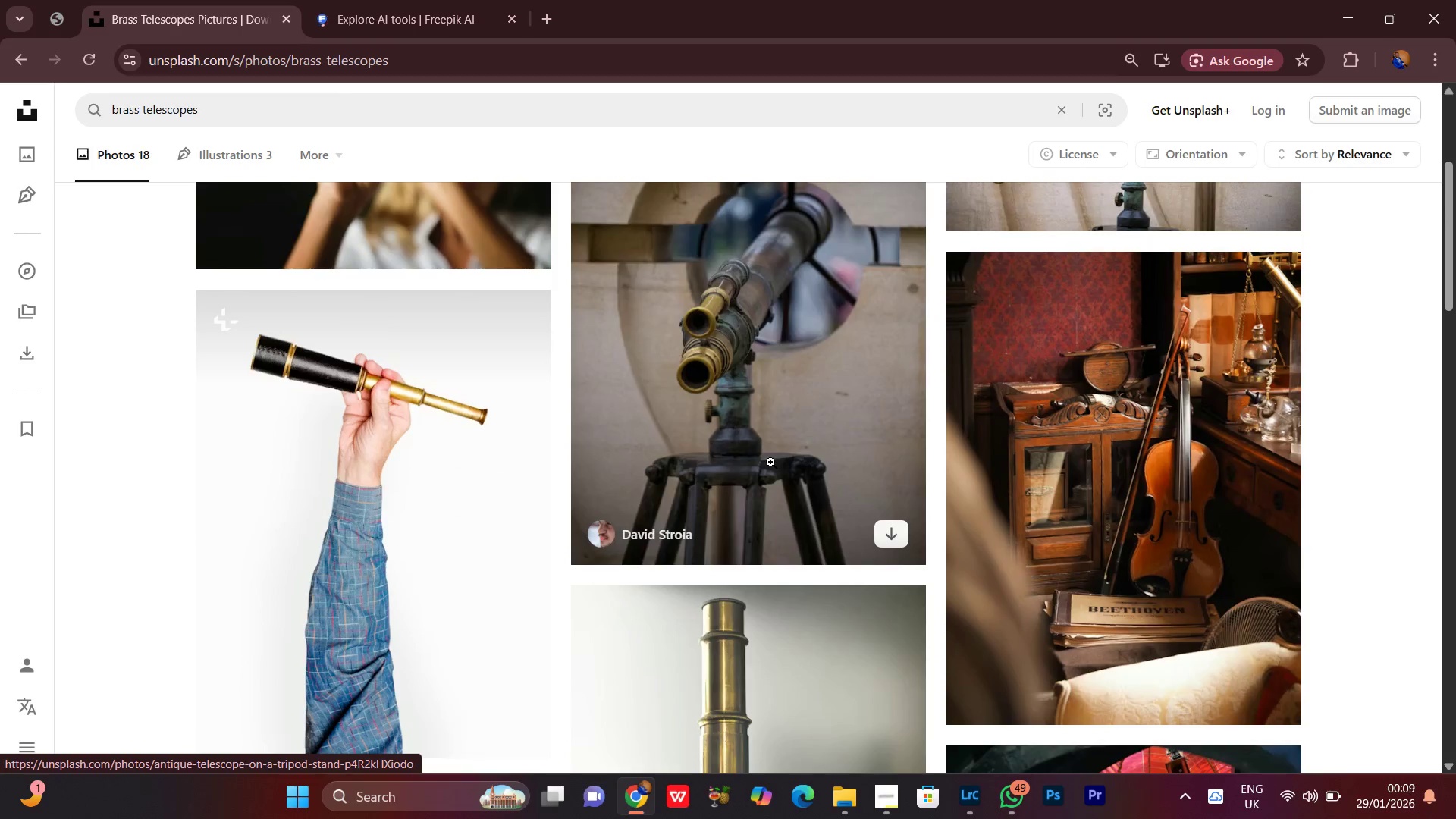 
scroll: coordinate [741, 384], scroll_direction: up, amount: 1.0
 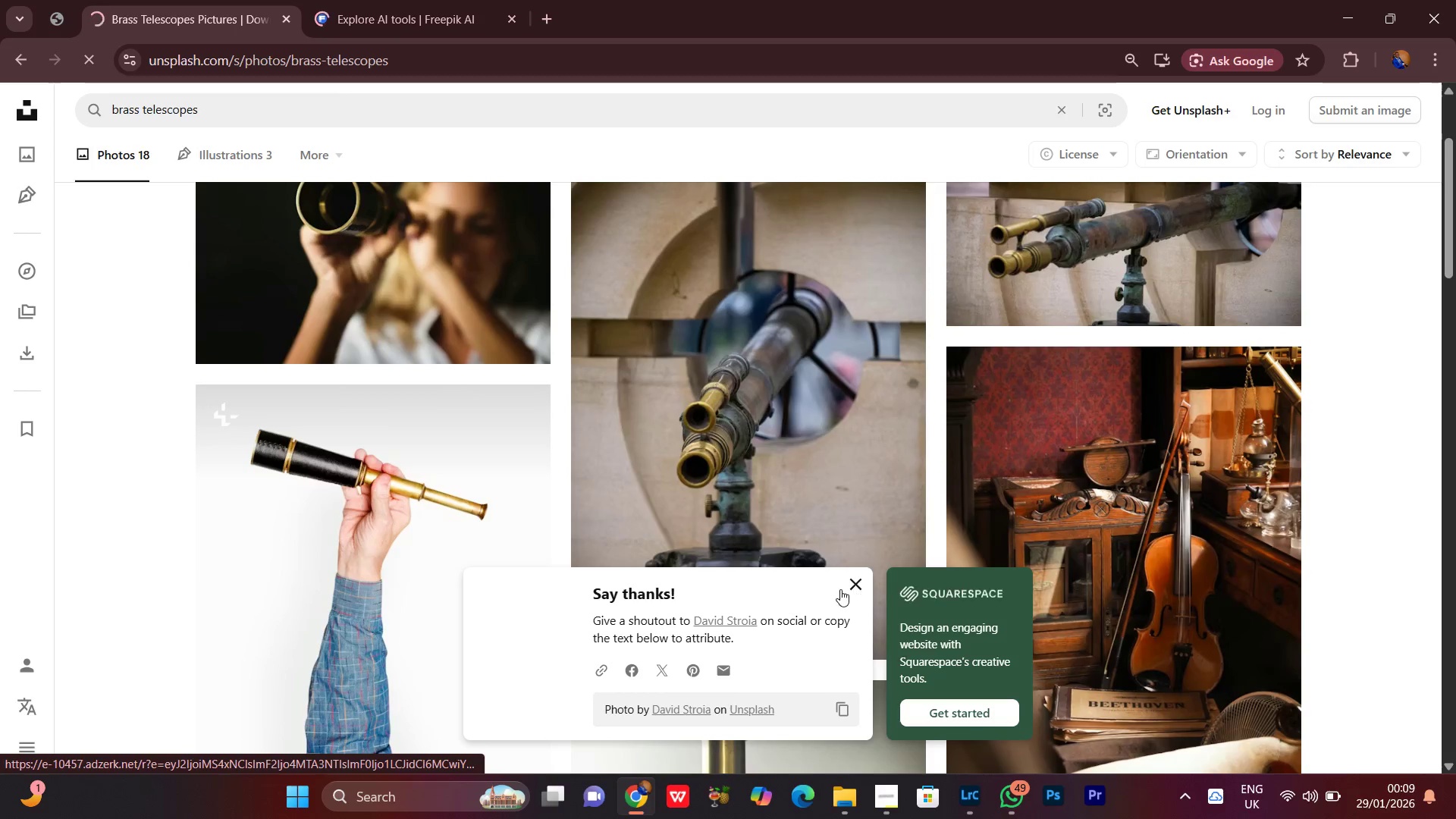 
left_click([849, 589])
 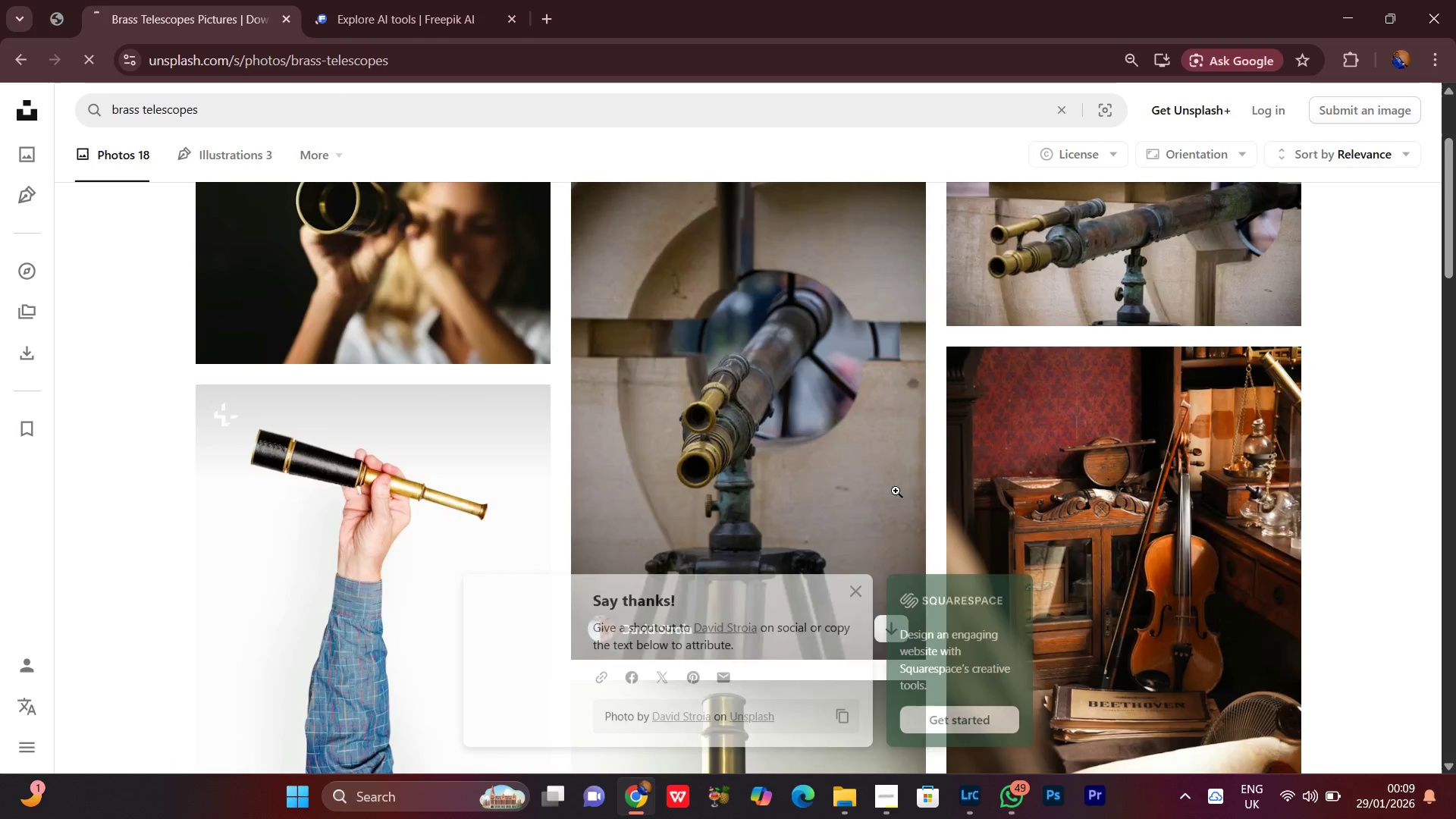 
scroll: coordinate [912, 487], scroll_direction: up, amount: 3.0
 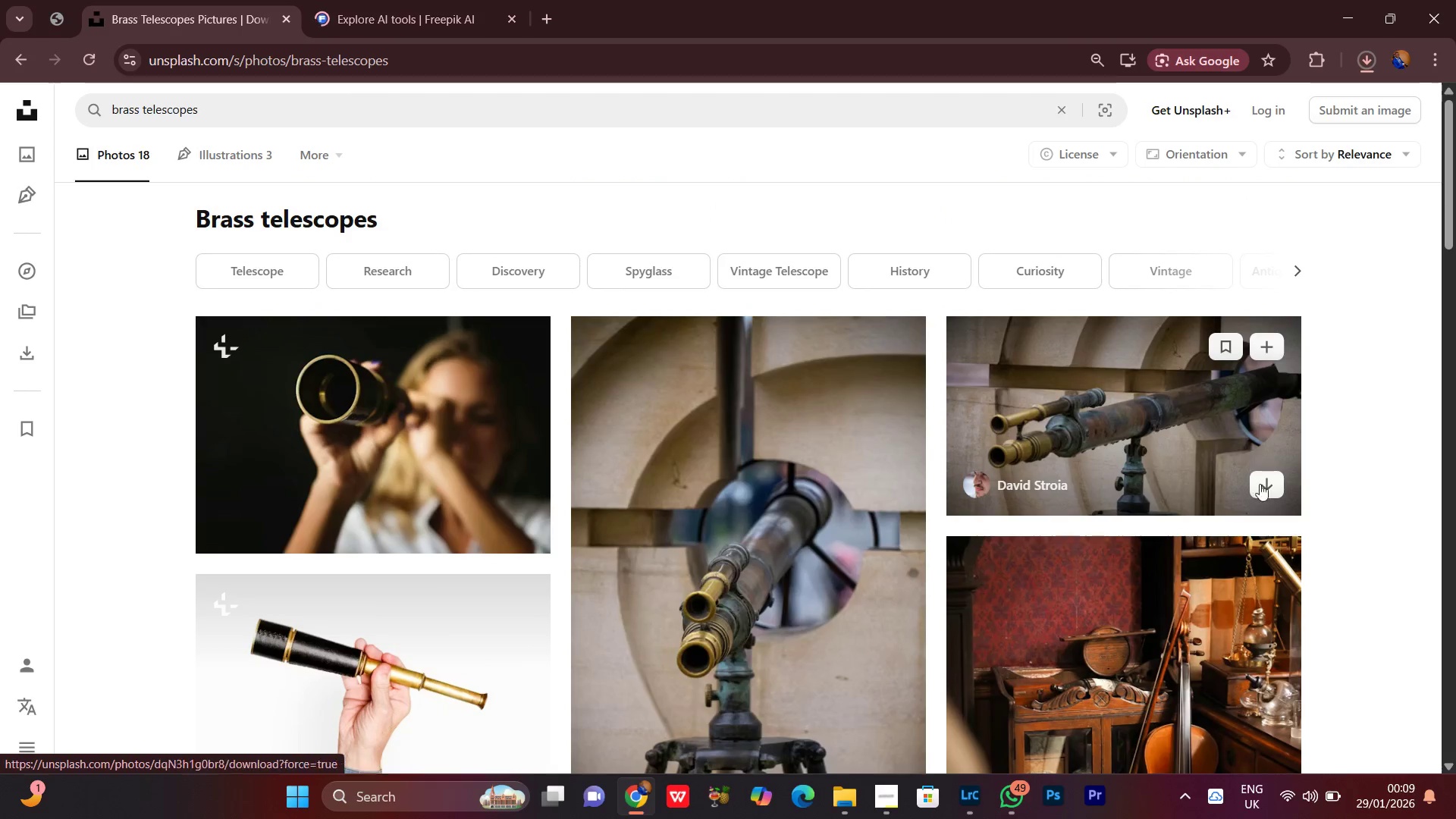 
left_click([1265, 479])
 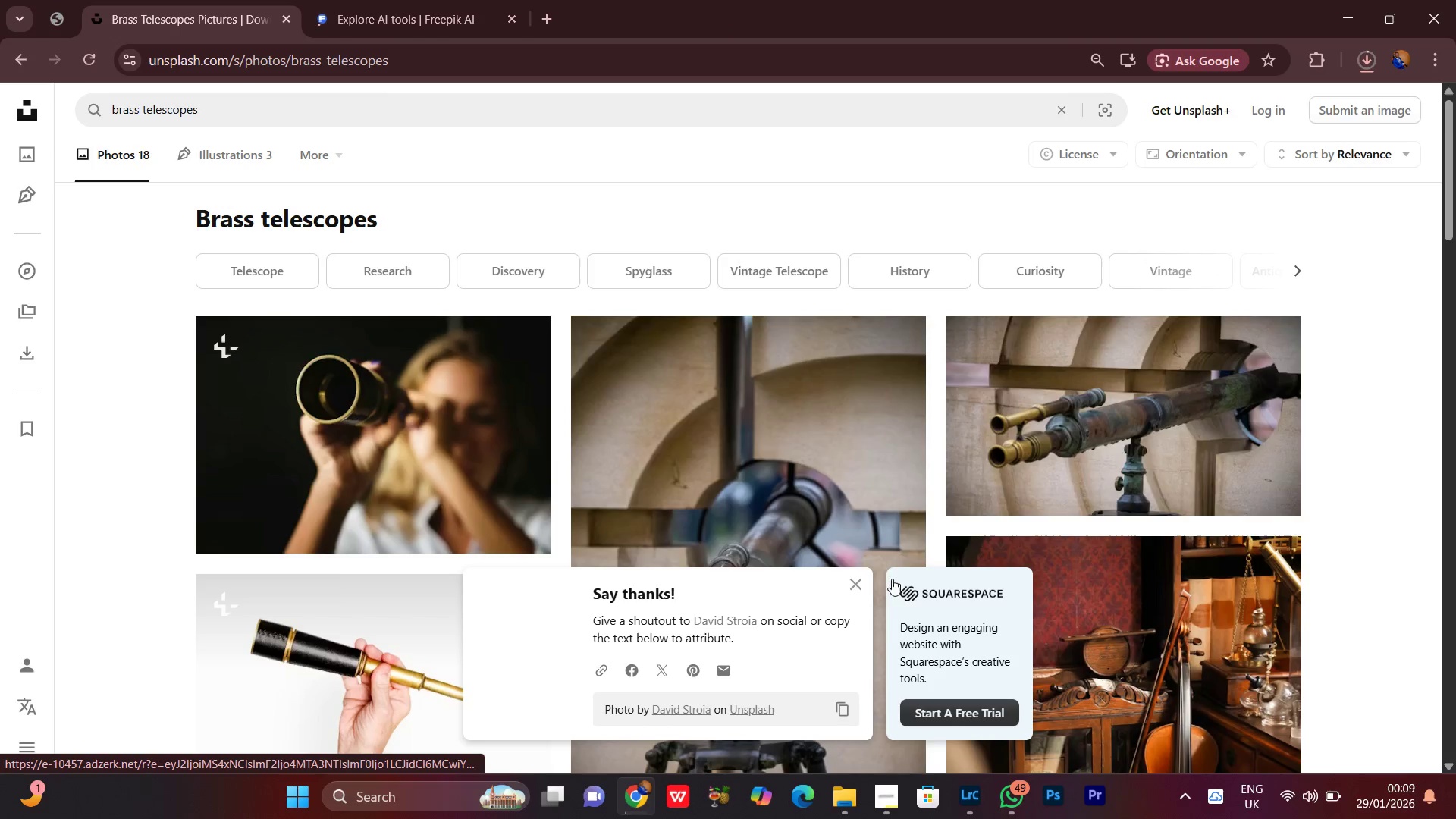 
left_click([860, 587])
 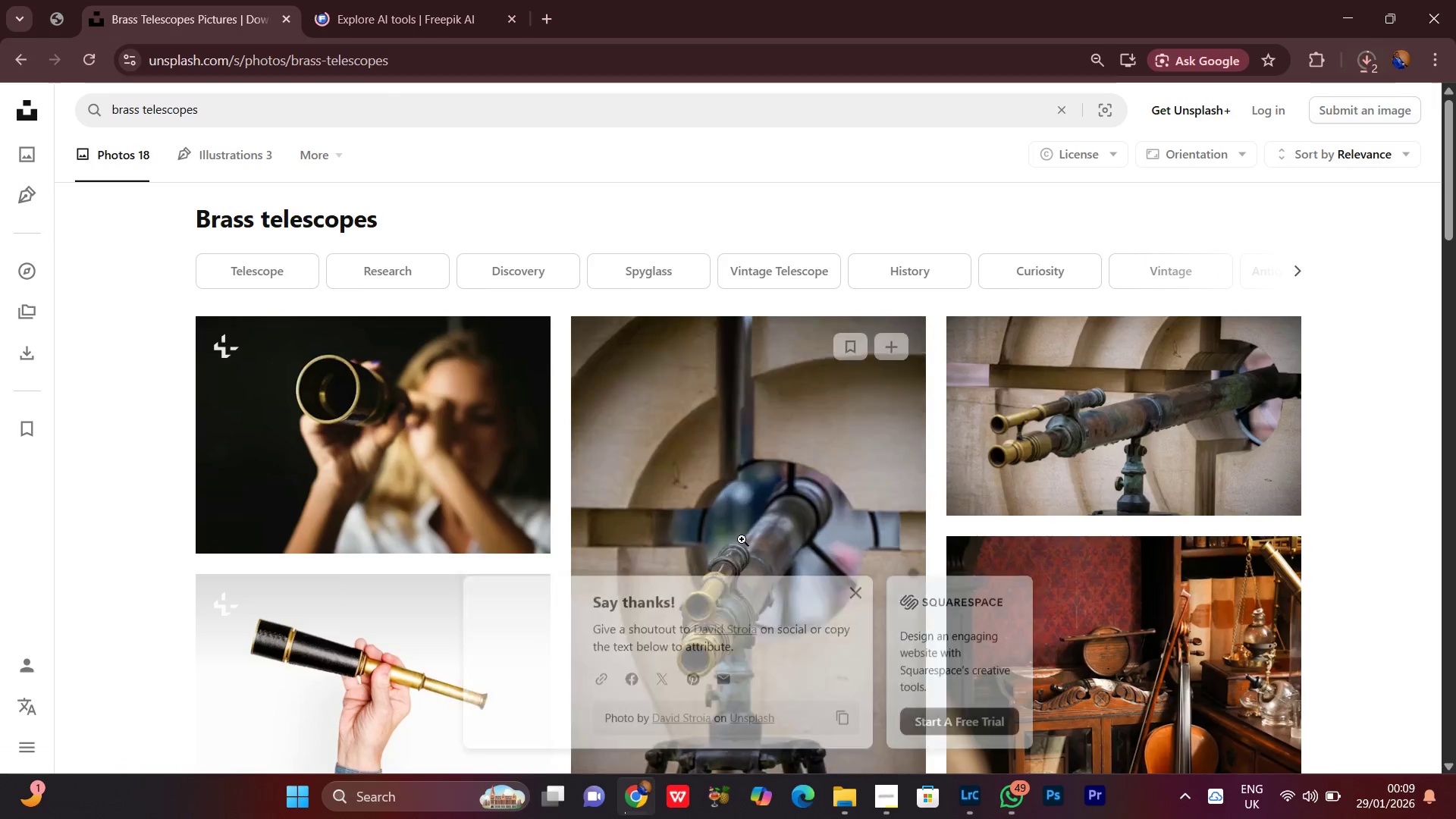 
scroll: coordinate [428, 607], scroll_direction: down, amount: 19.0
 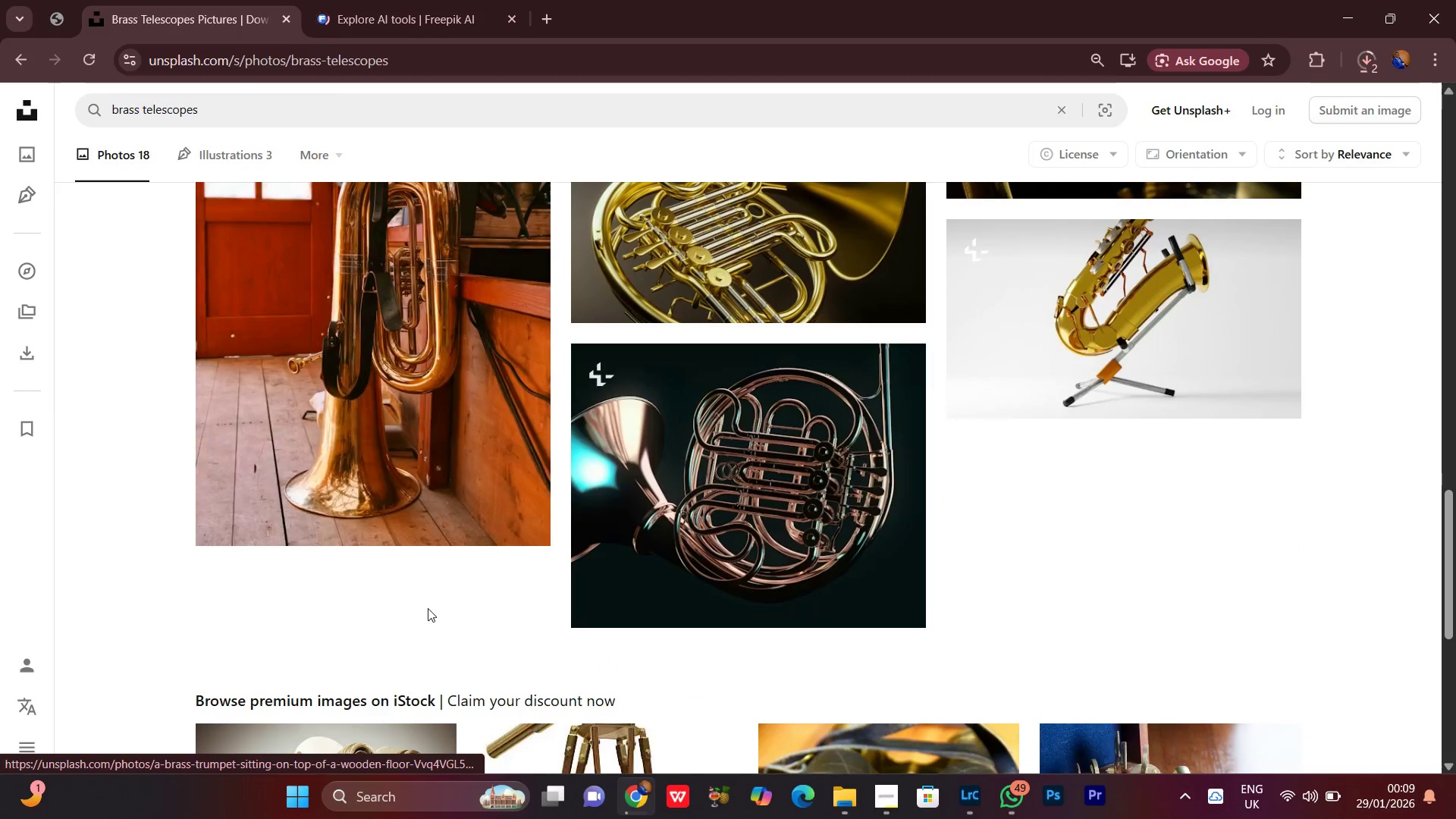 
scroll: coordinate [559, 581], scroll_direction: down, amount: 7.0
 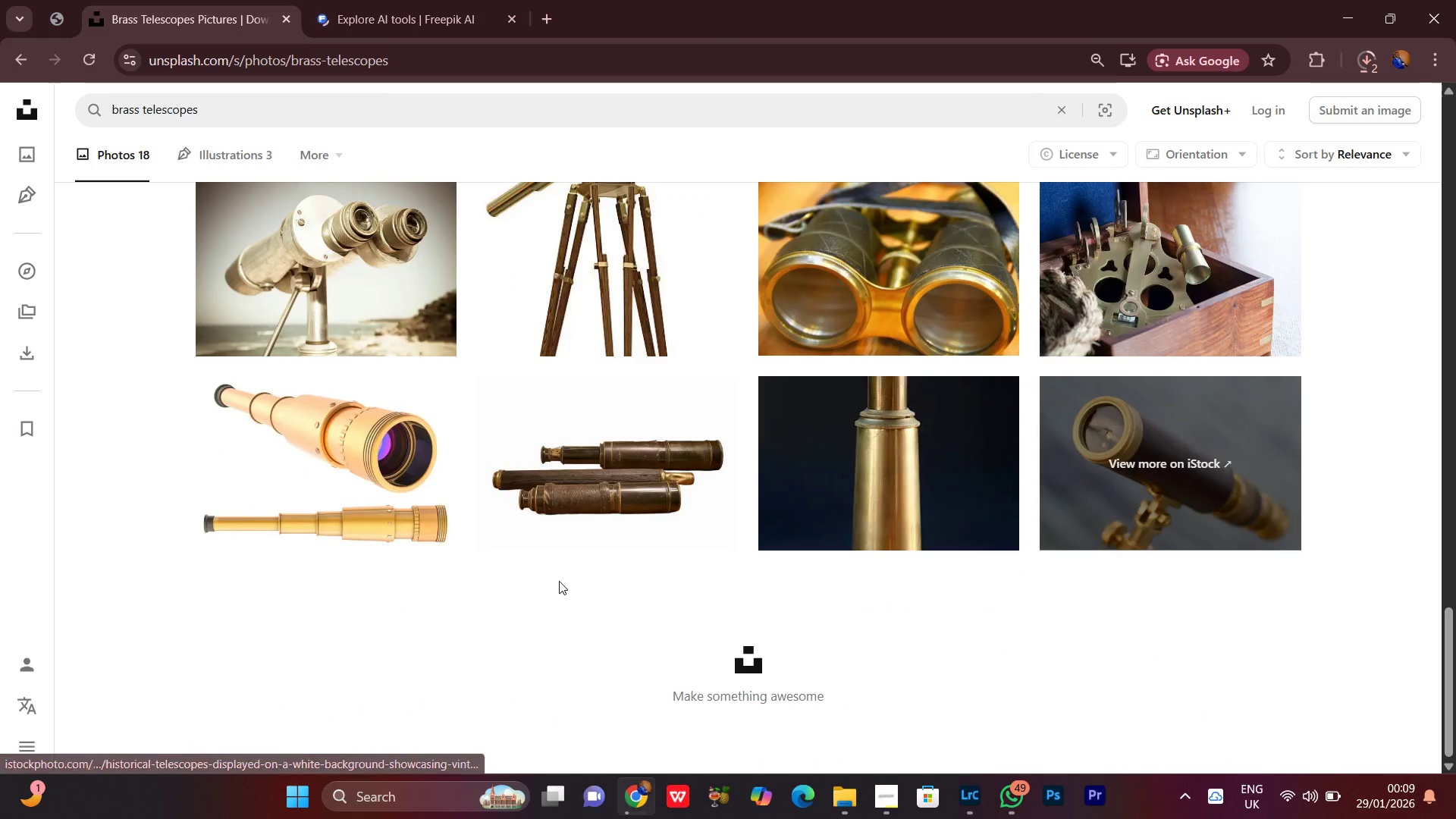 
left_click([333, 0])
 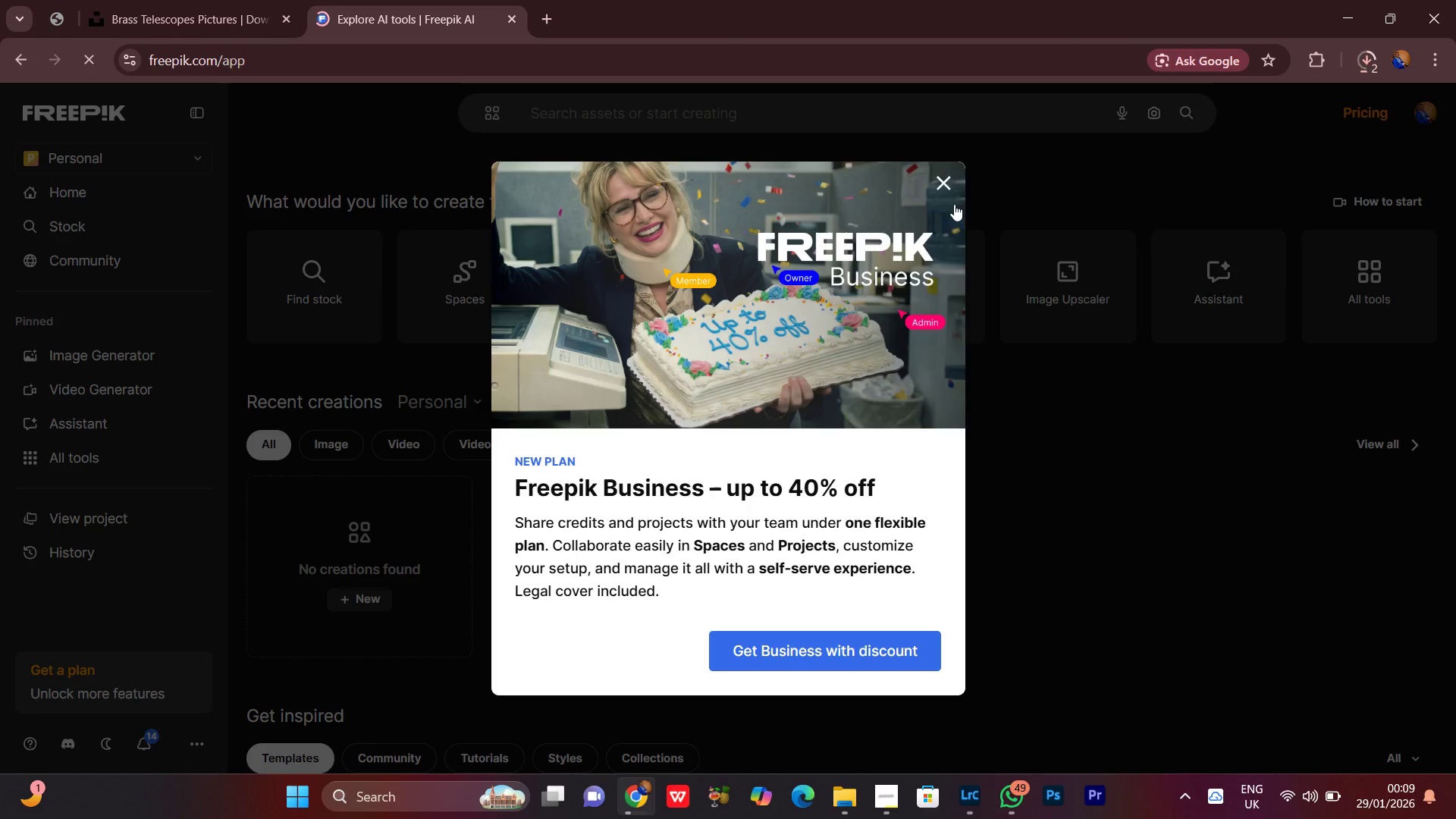 
scroll: coordinate [504, 373], scroll_direction: up, amount: 20.0
 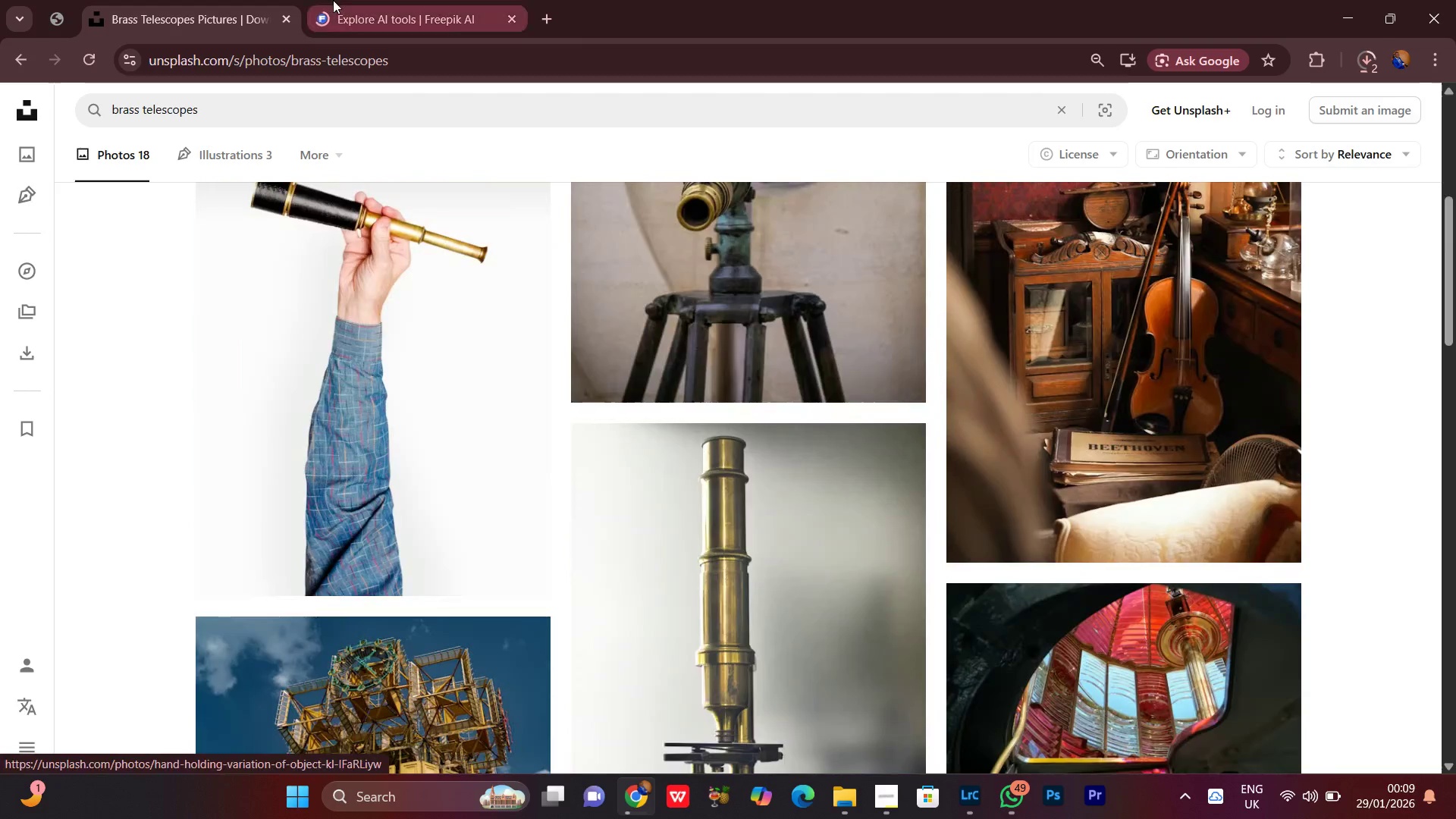 
left_click([949, 177])
 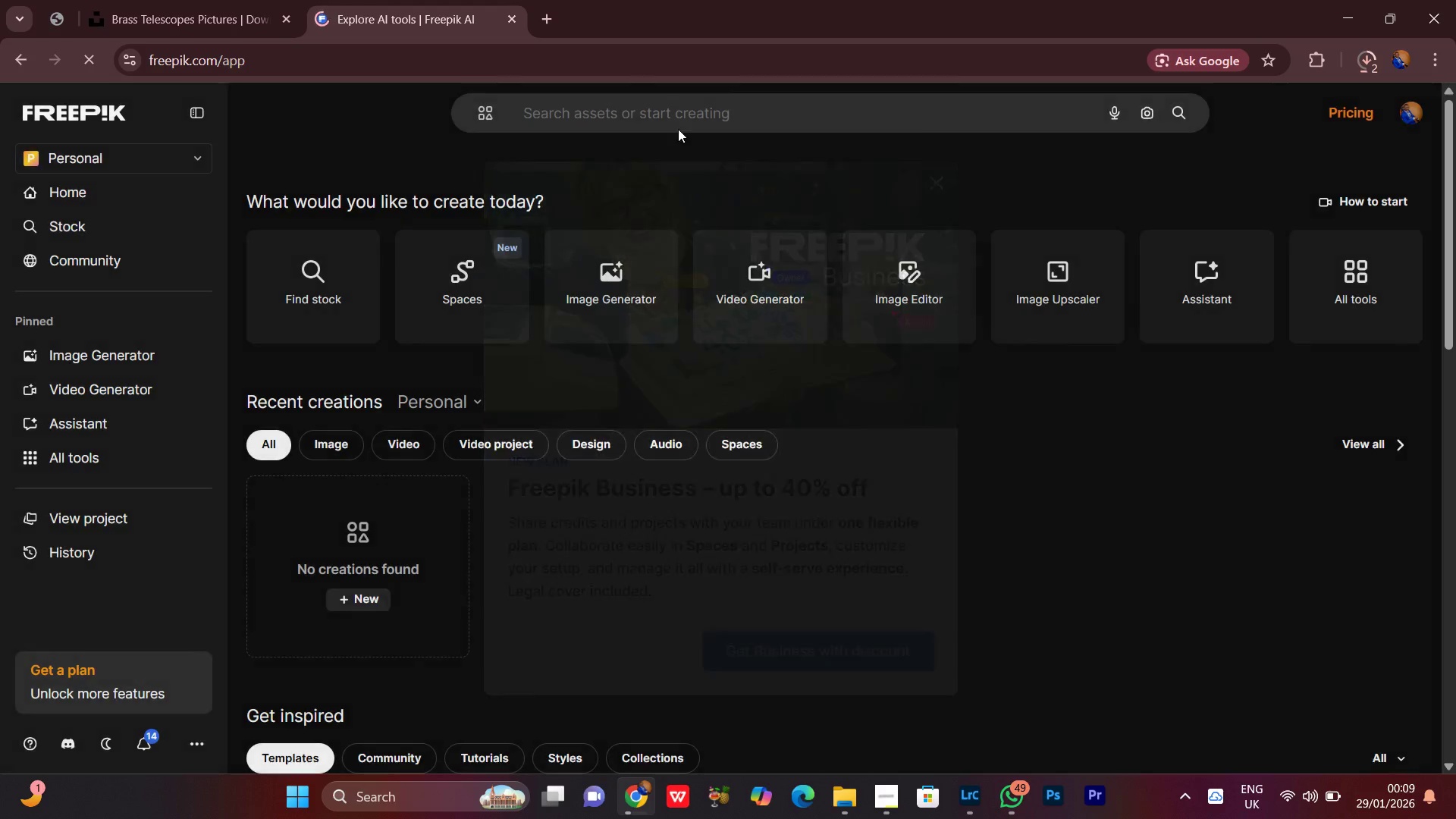 
left_click([641, 96])
 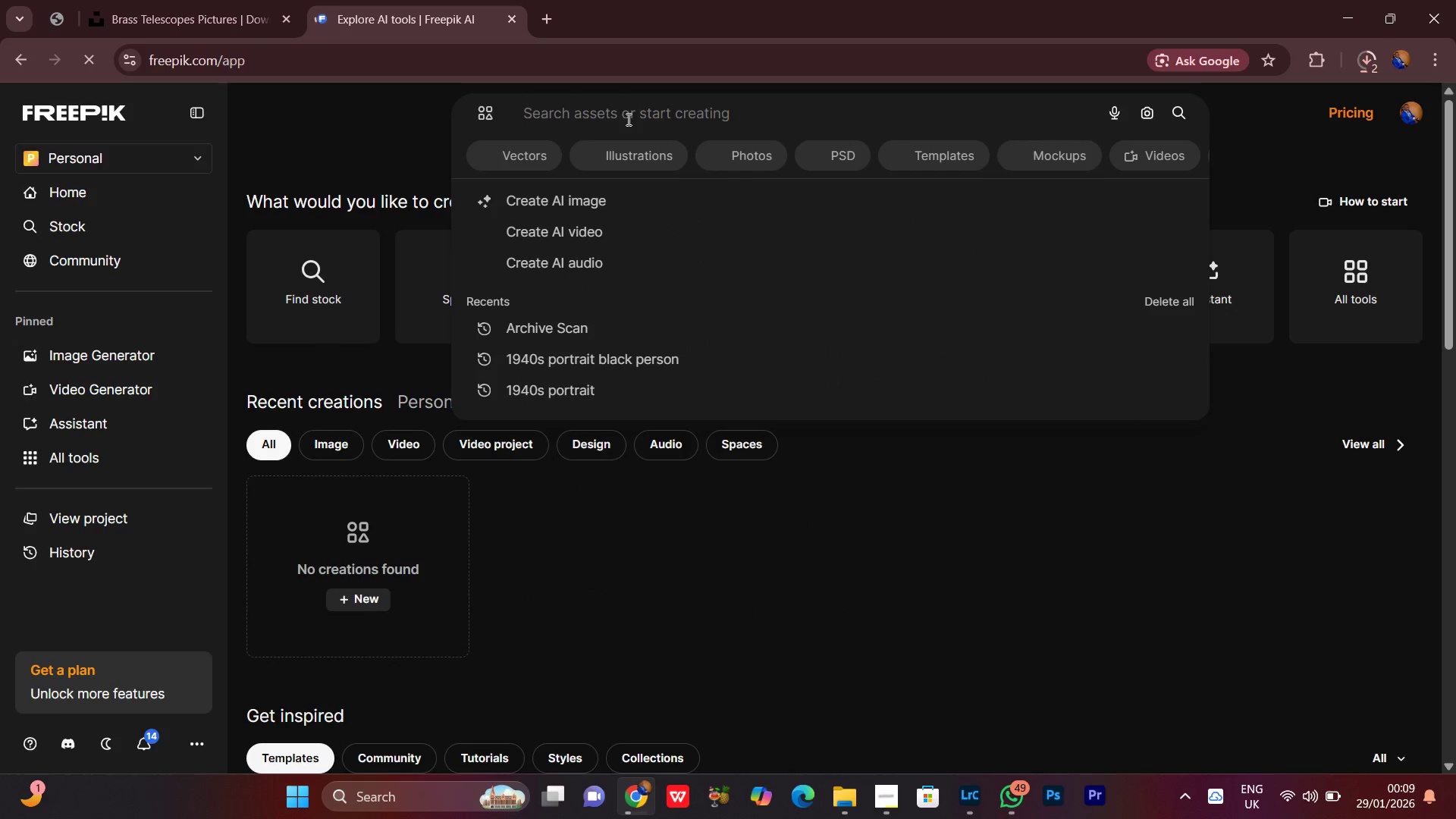 
key(Control+V)
 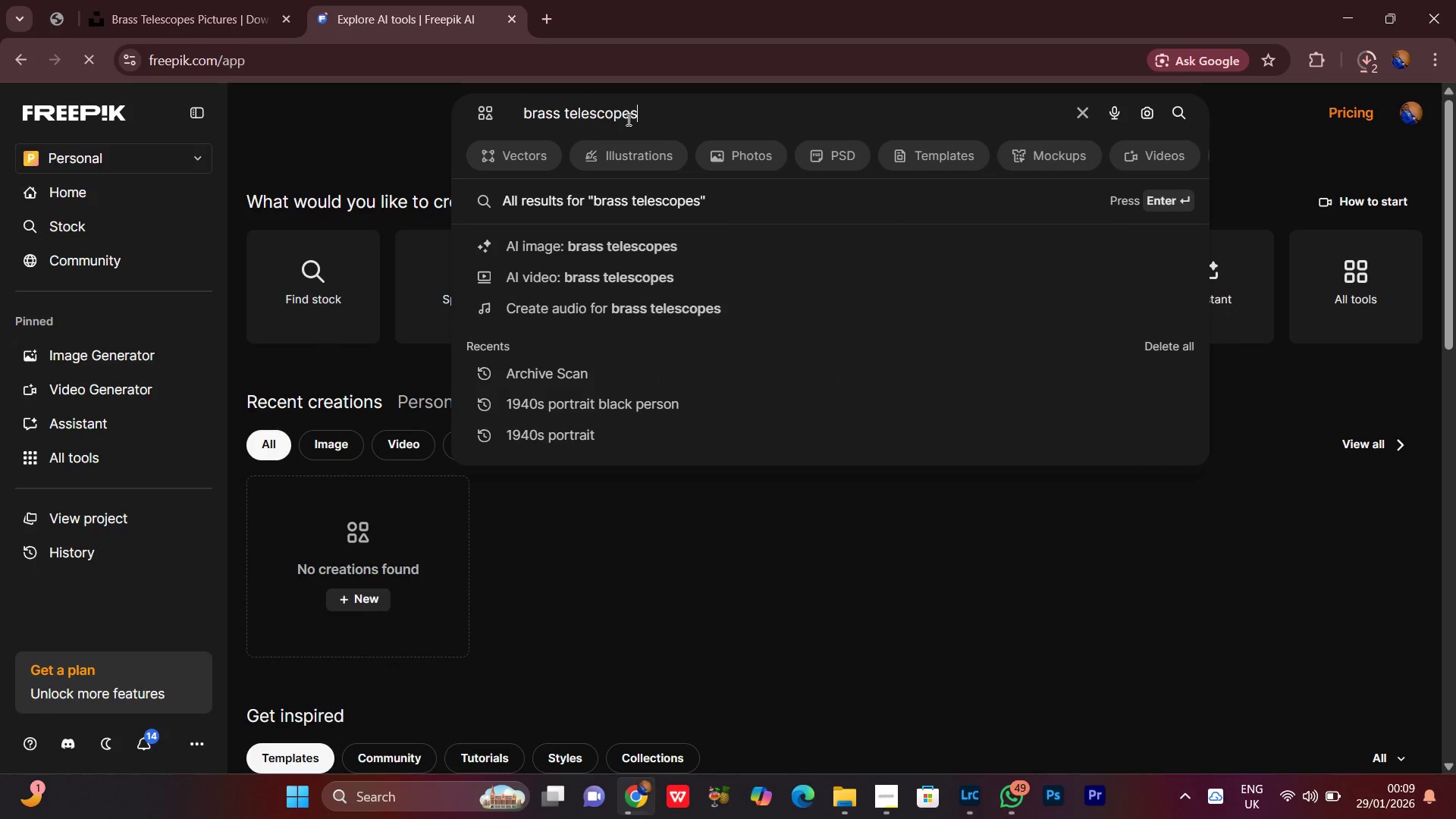 
key(Enter)
 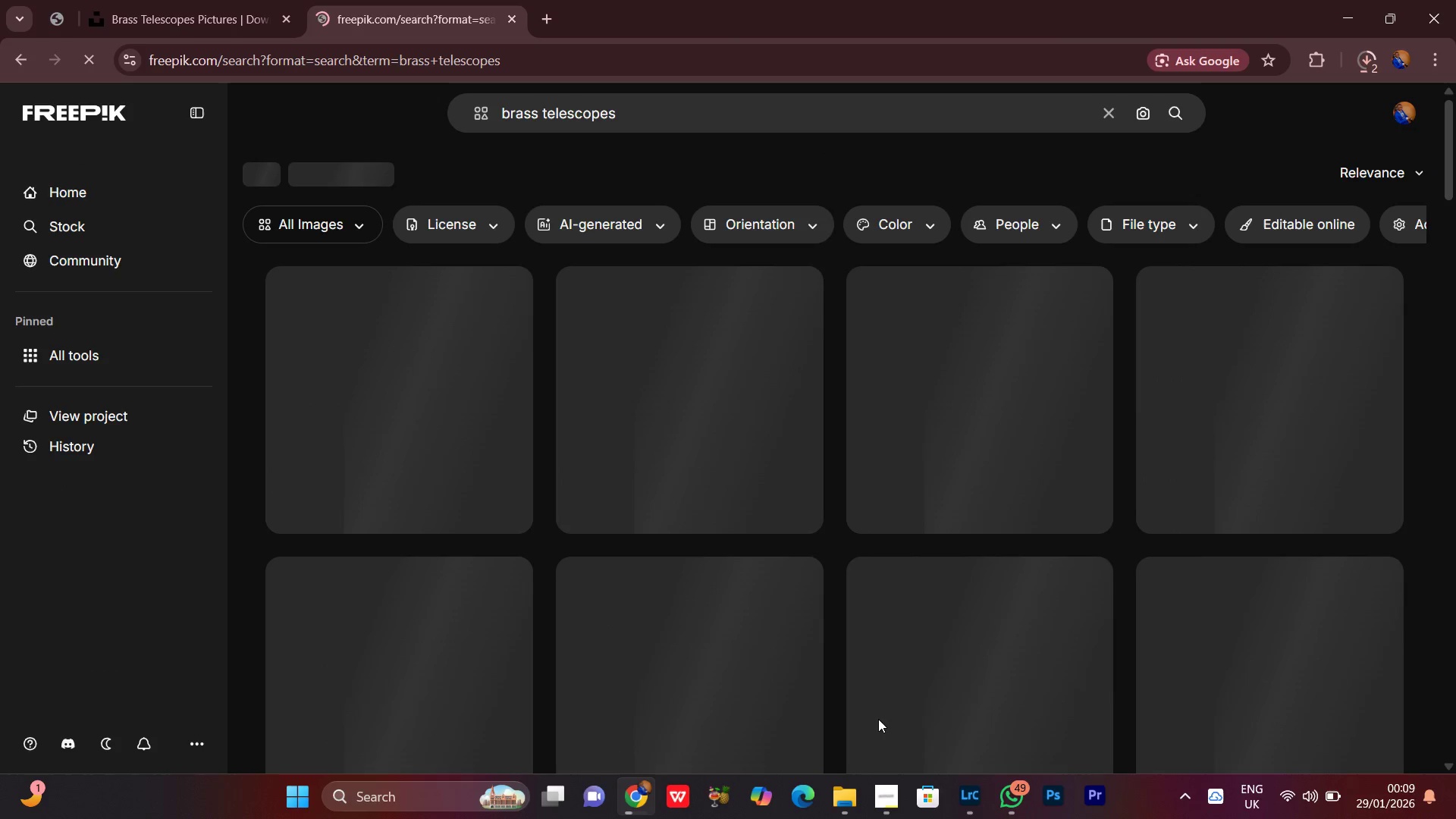 
wait(10.67)
 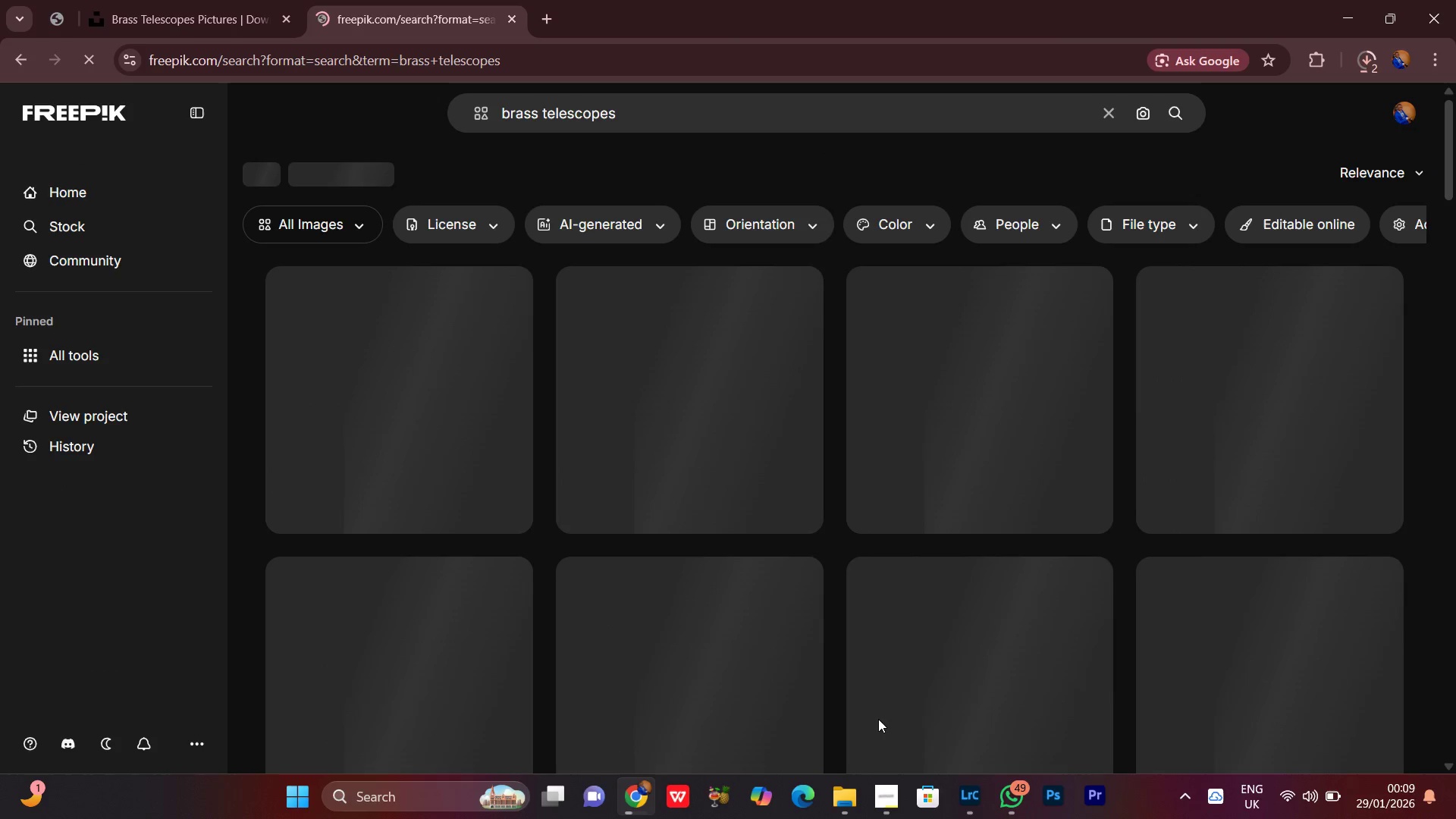 
mouse_move([557, 564])
 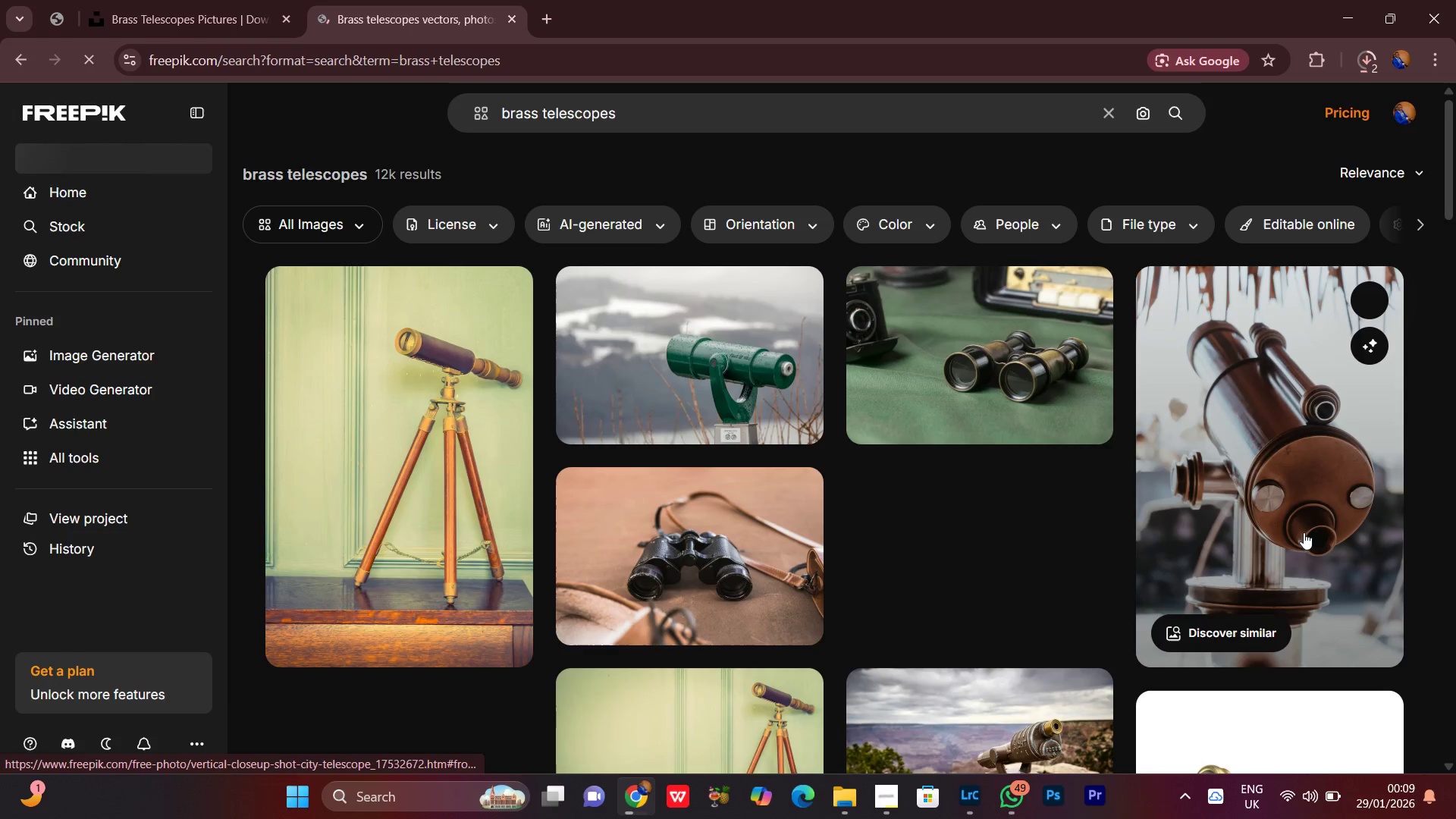 
scroll: coordinate [1304, 532], scroll_direction: down, amount: 3.0
 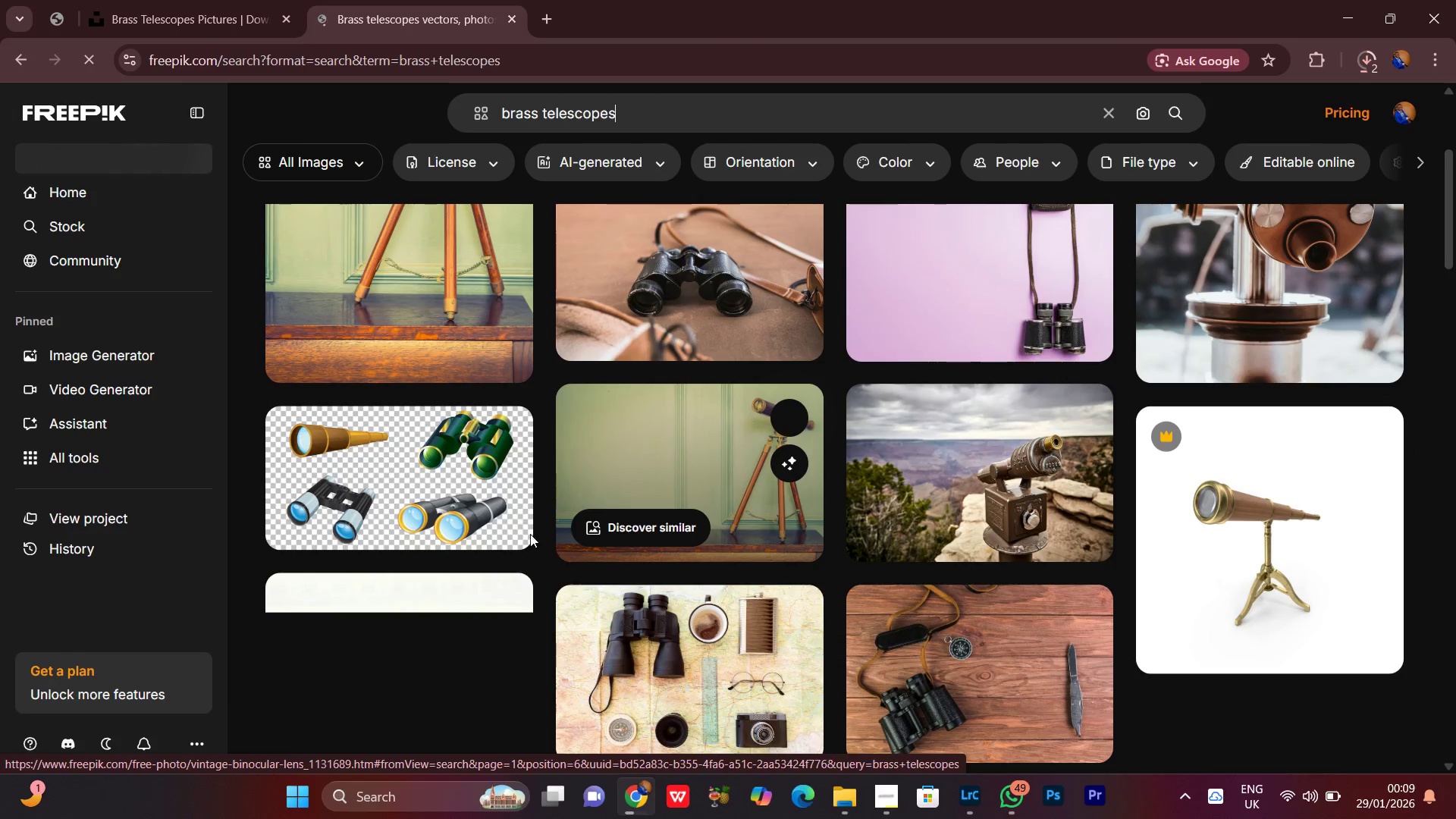 
scroll: coordinate [770, 497], scroll_direction: up, amount: 3.0
 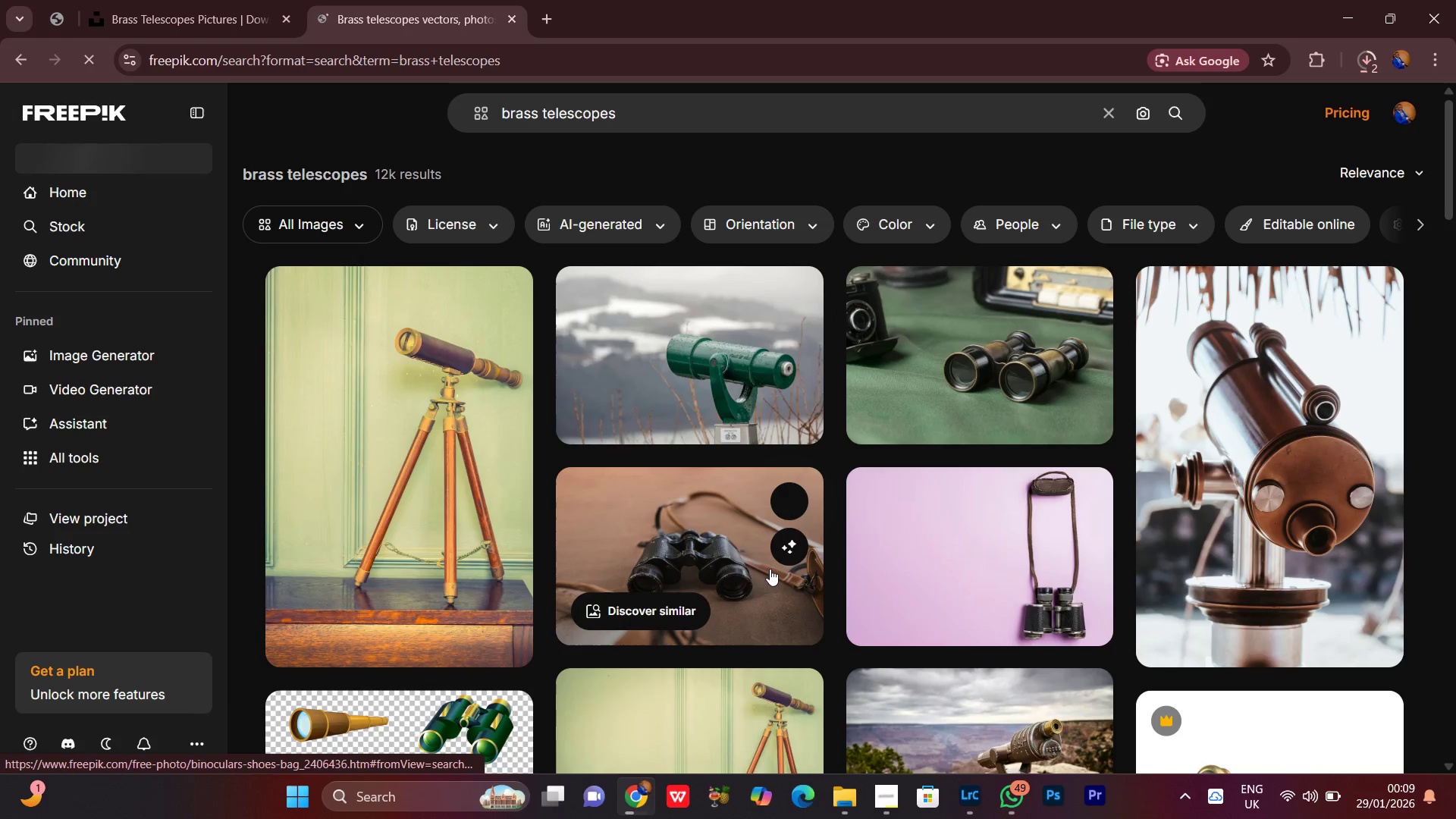 
scroll: coordinate [753, 619], scroll_direction: down, amount: 14.0
 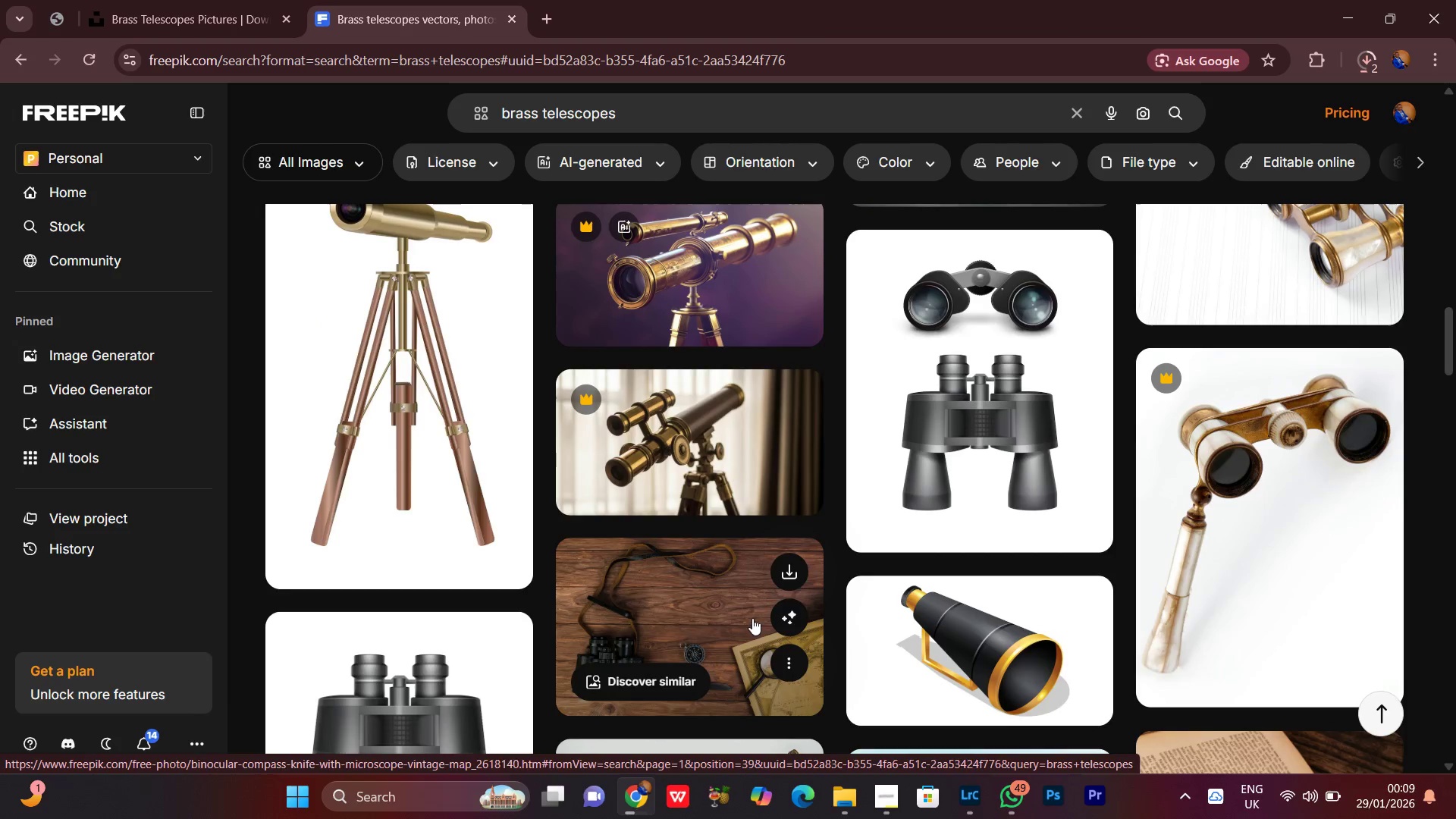 
mouse_move([1160, 573])
 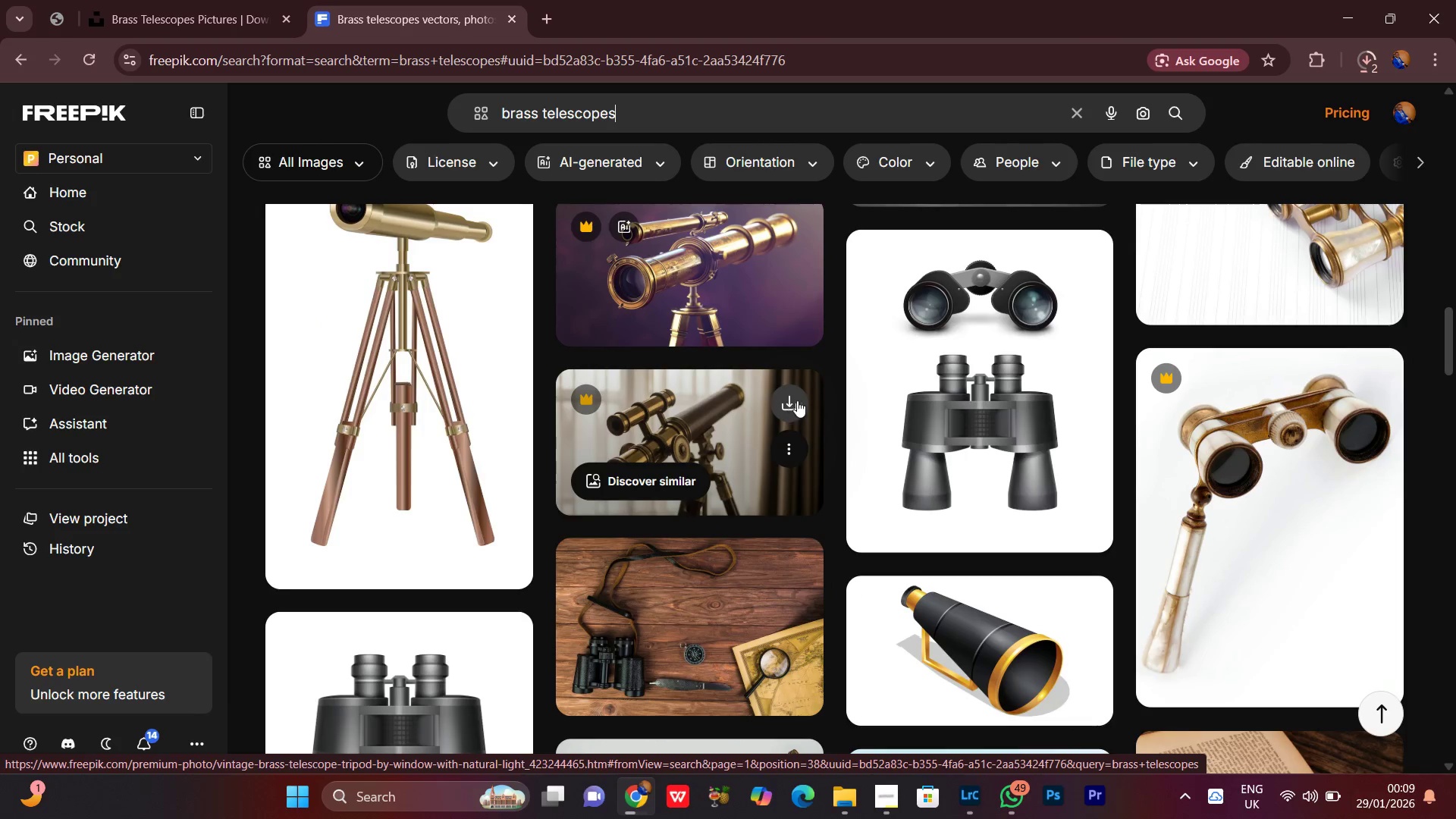 
left_click([798, 400])
 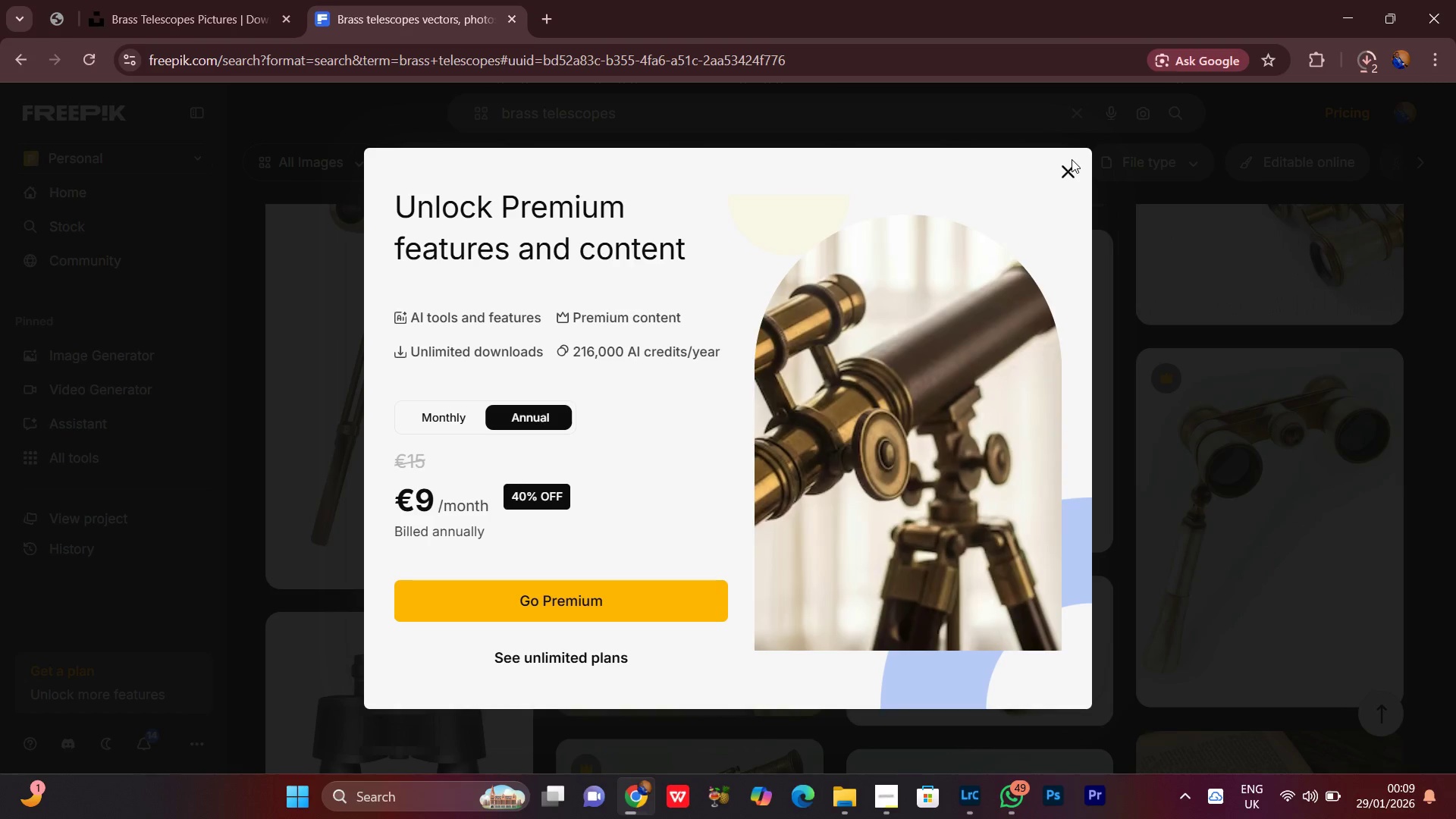 
left_click([1069, 168])
 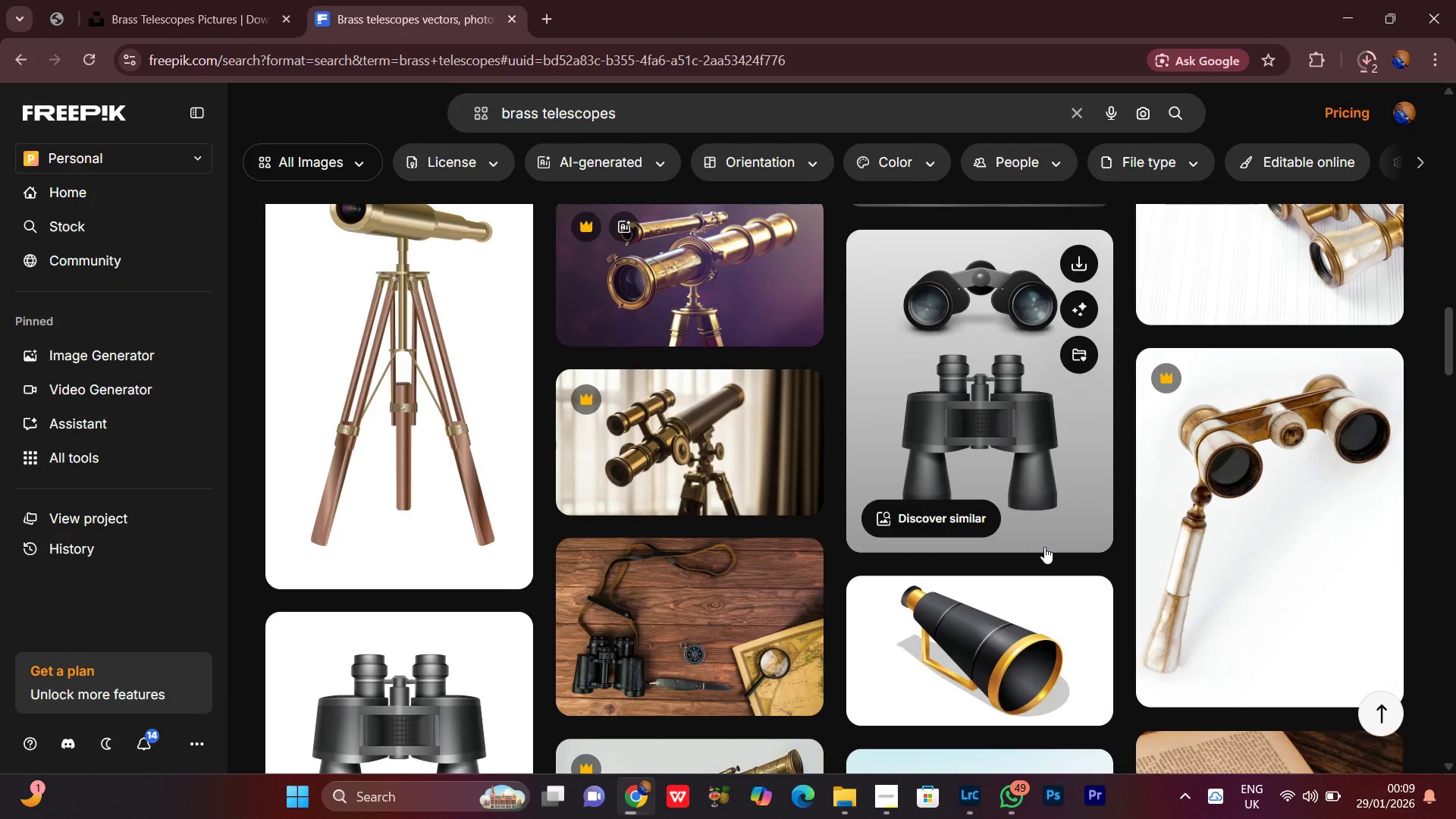 
scroll: coordinate [1045, 547], scroll_direction: down, amount: 4.0
 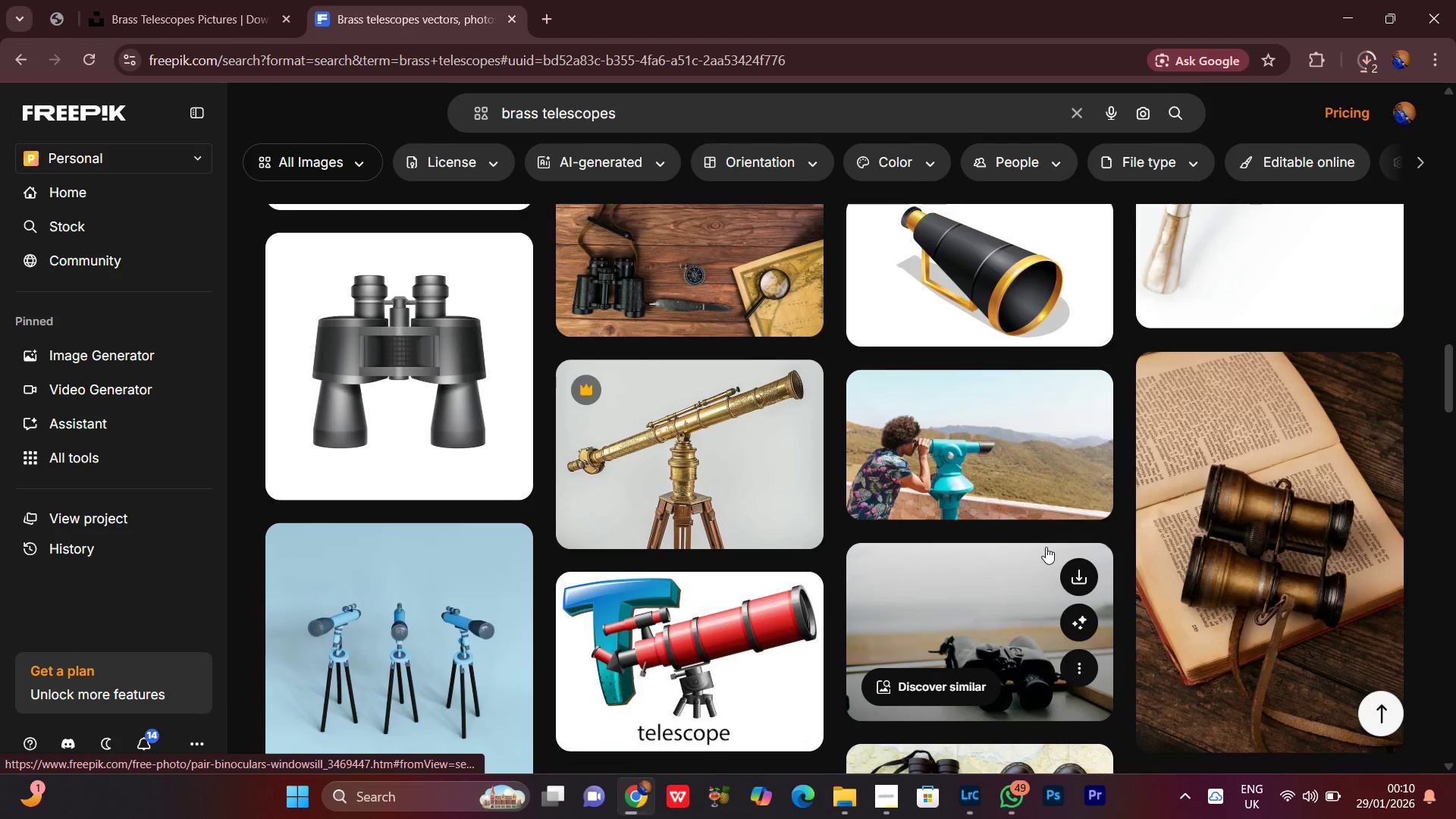 
scroll: coordinate [1414, 464], scroll_direction: none, amount: 0.0
 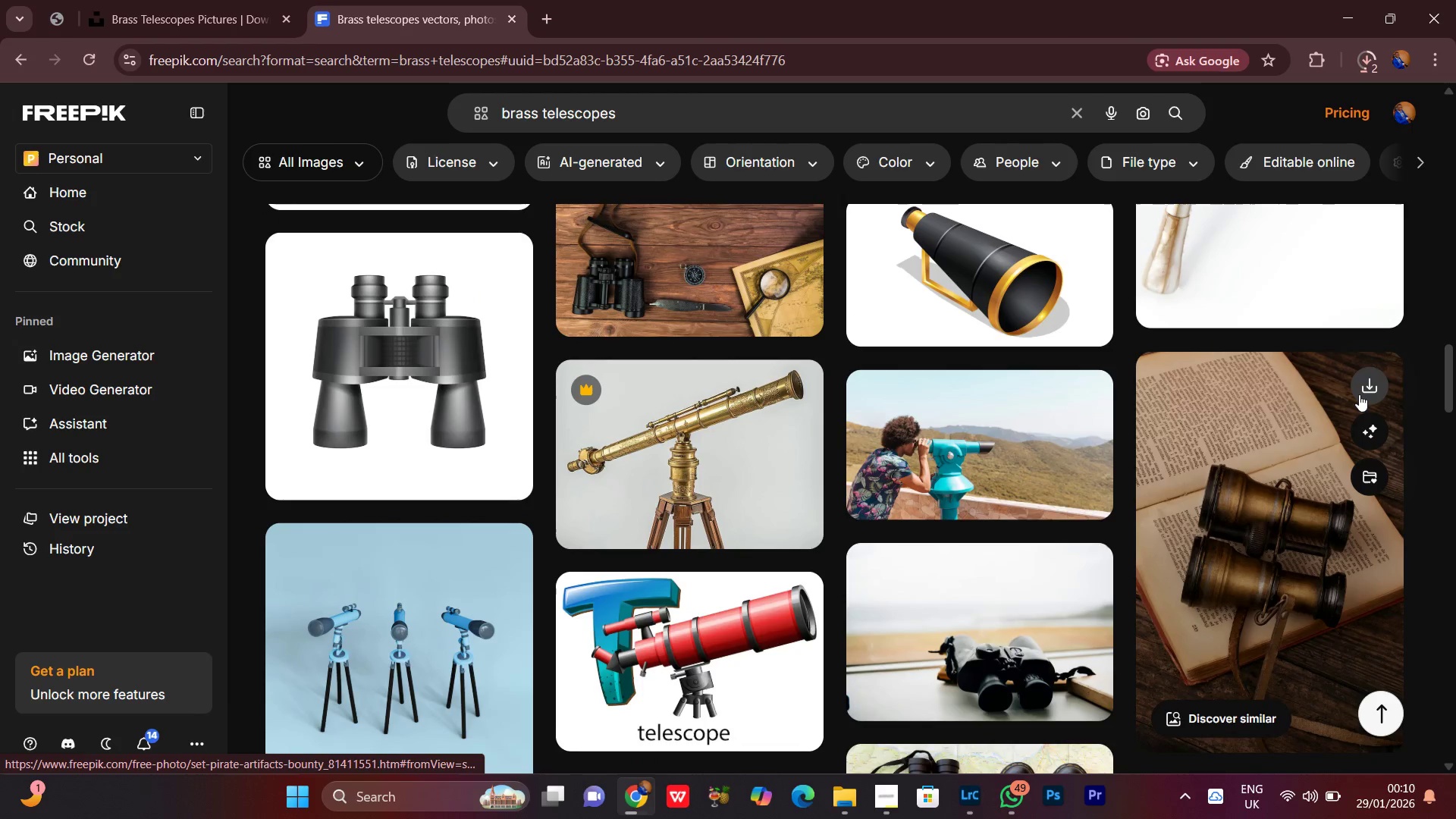 
left_click([1359, 394])